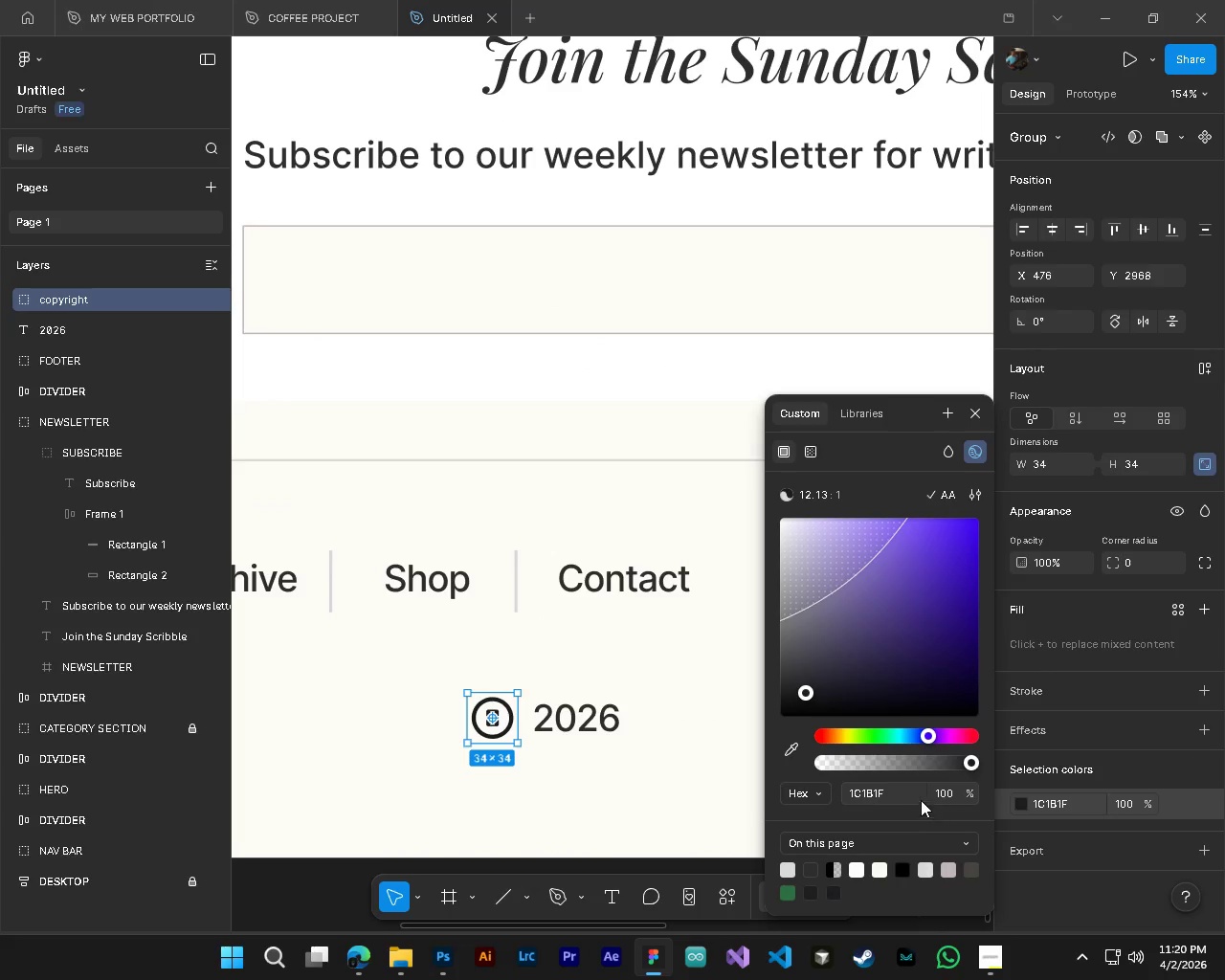 
left_click([912, 795])
 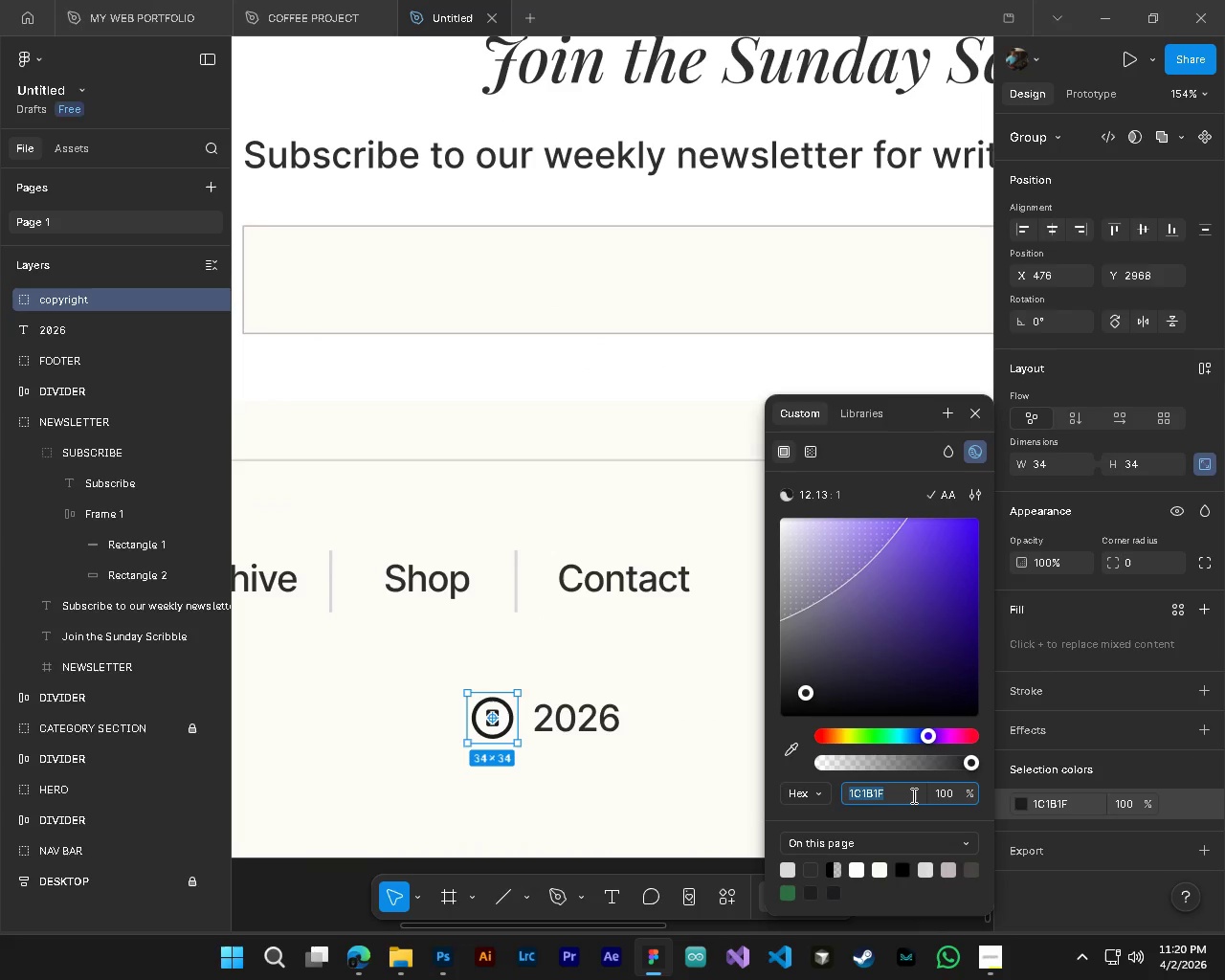 
key(Control+ControlLeft)
 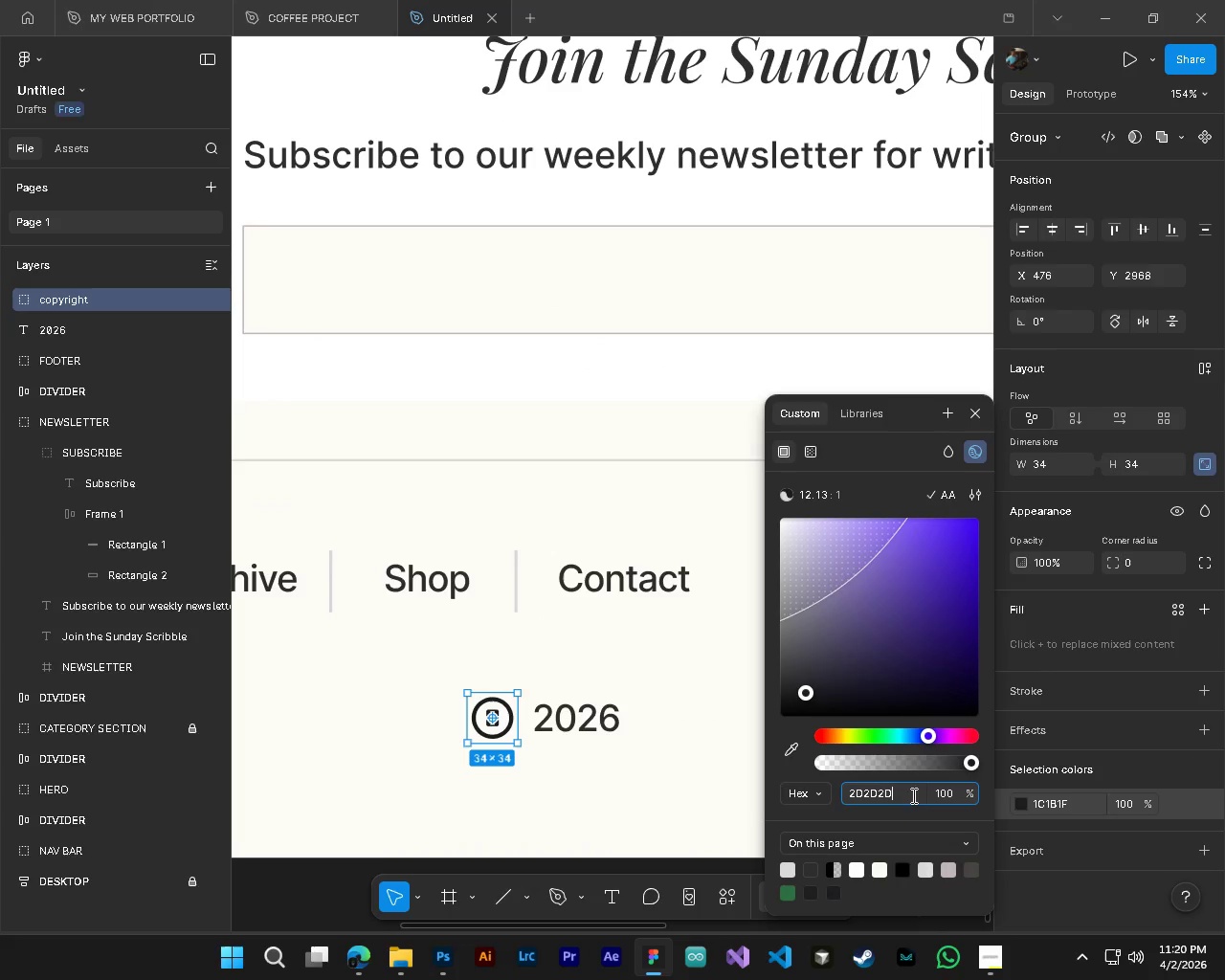 
scroll: coordinate [484, 742], scroll_direction: up, amount: 4.0
 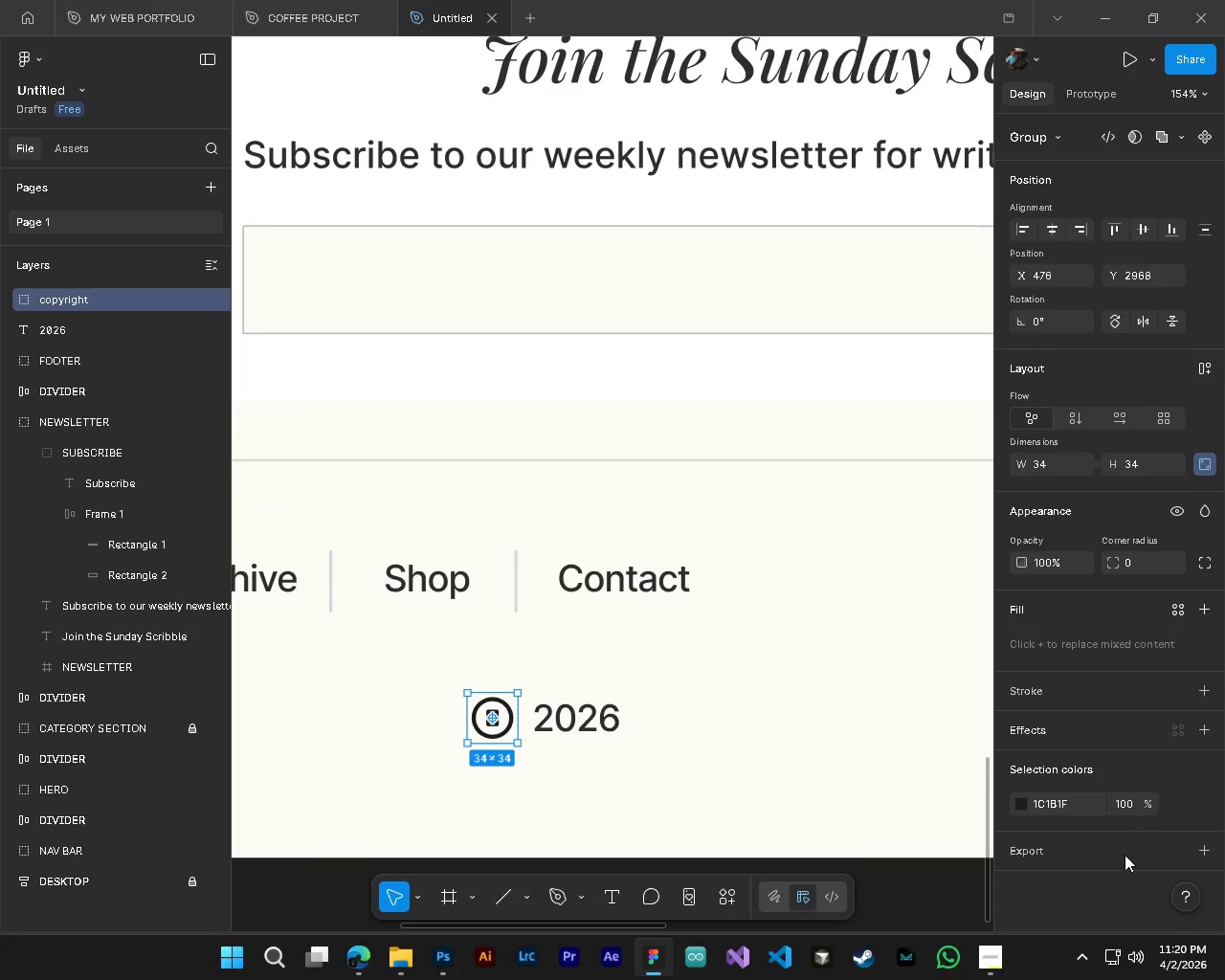 
key(Control+V)
 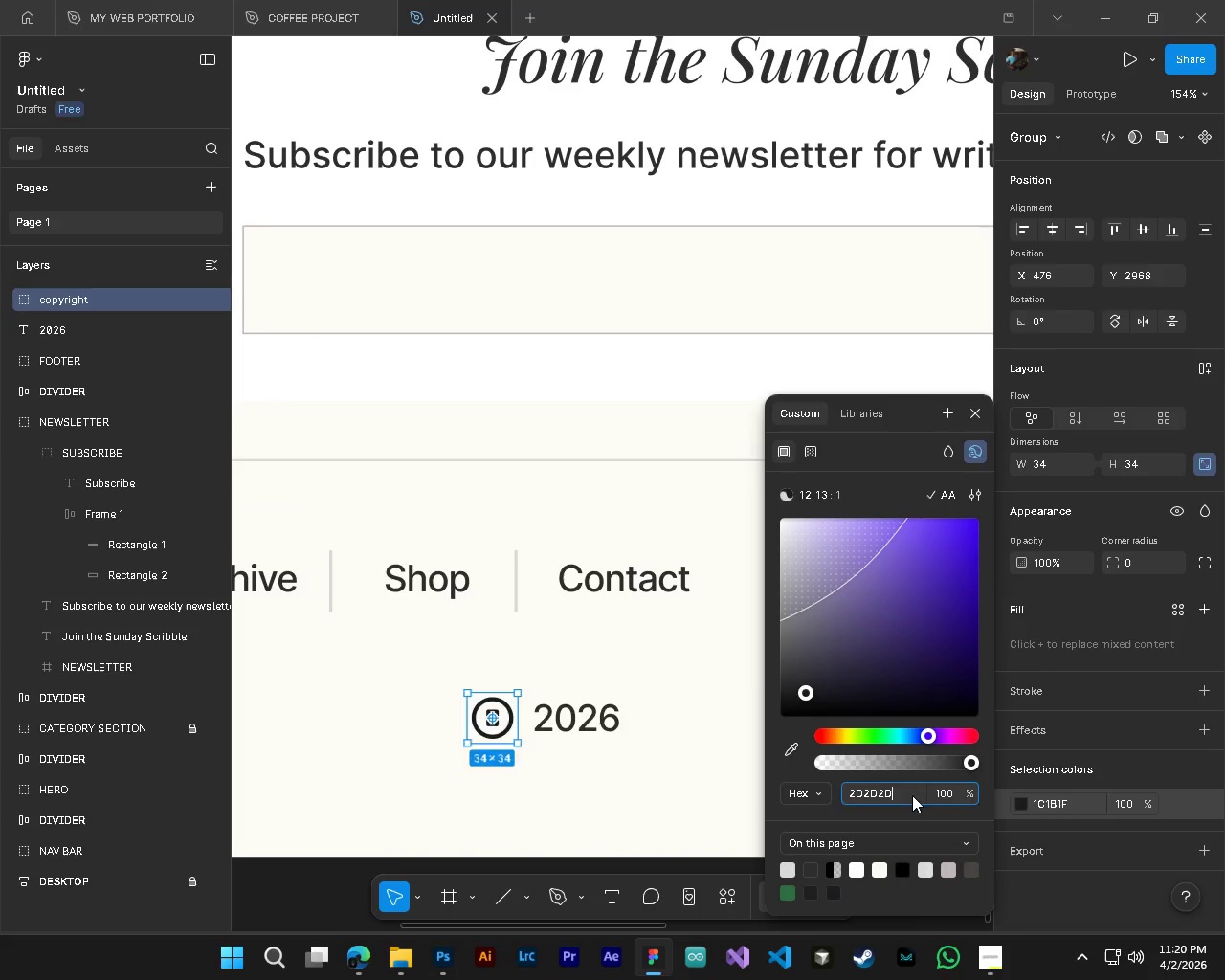 
key(NumpadEnter)
 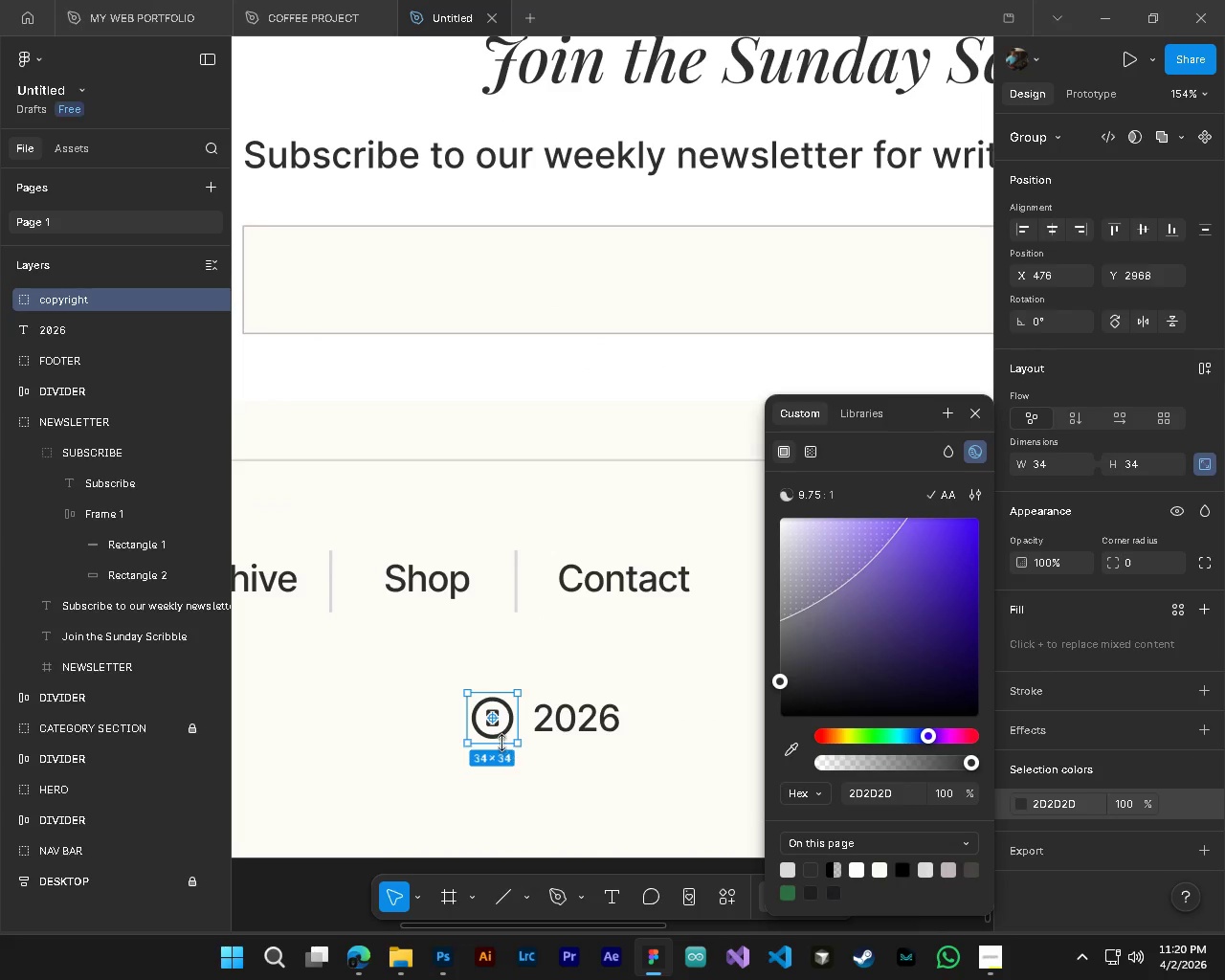 
left_click([494, 732])
 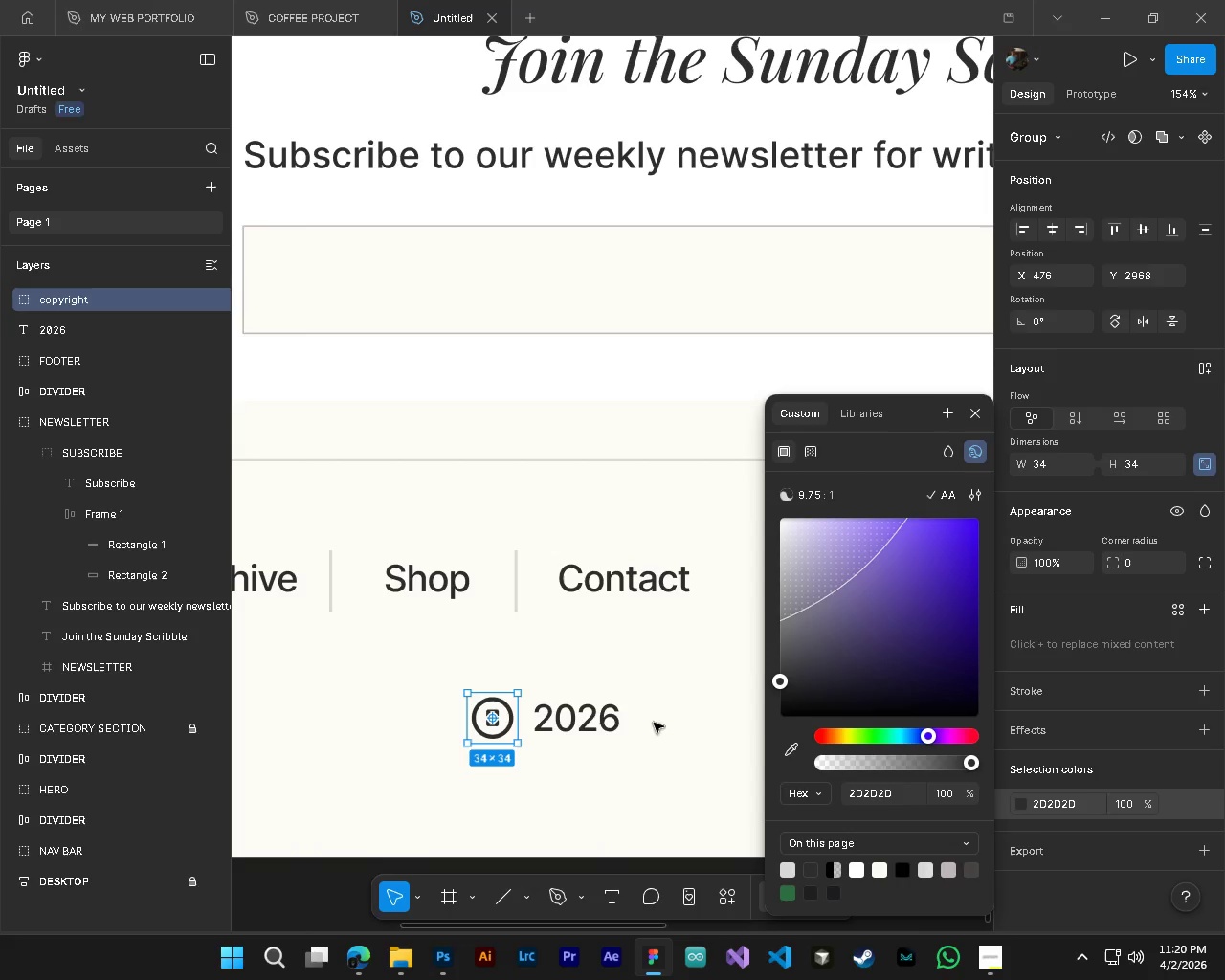 
hold_key(key=ControlLeft, duration=0.61)
 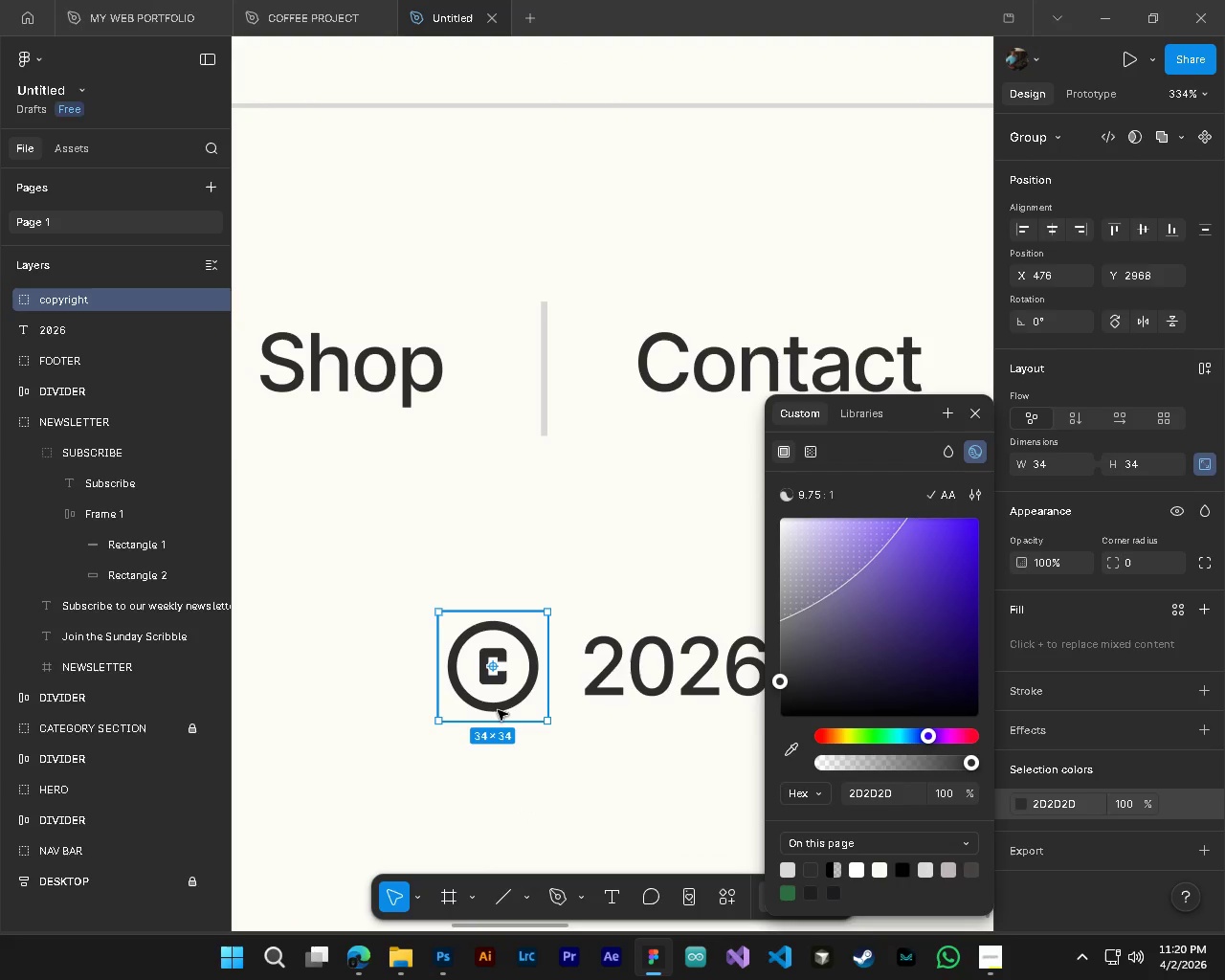 
hold_key(key=AltLeft, duration=0.58)
 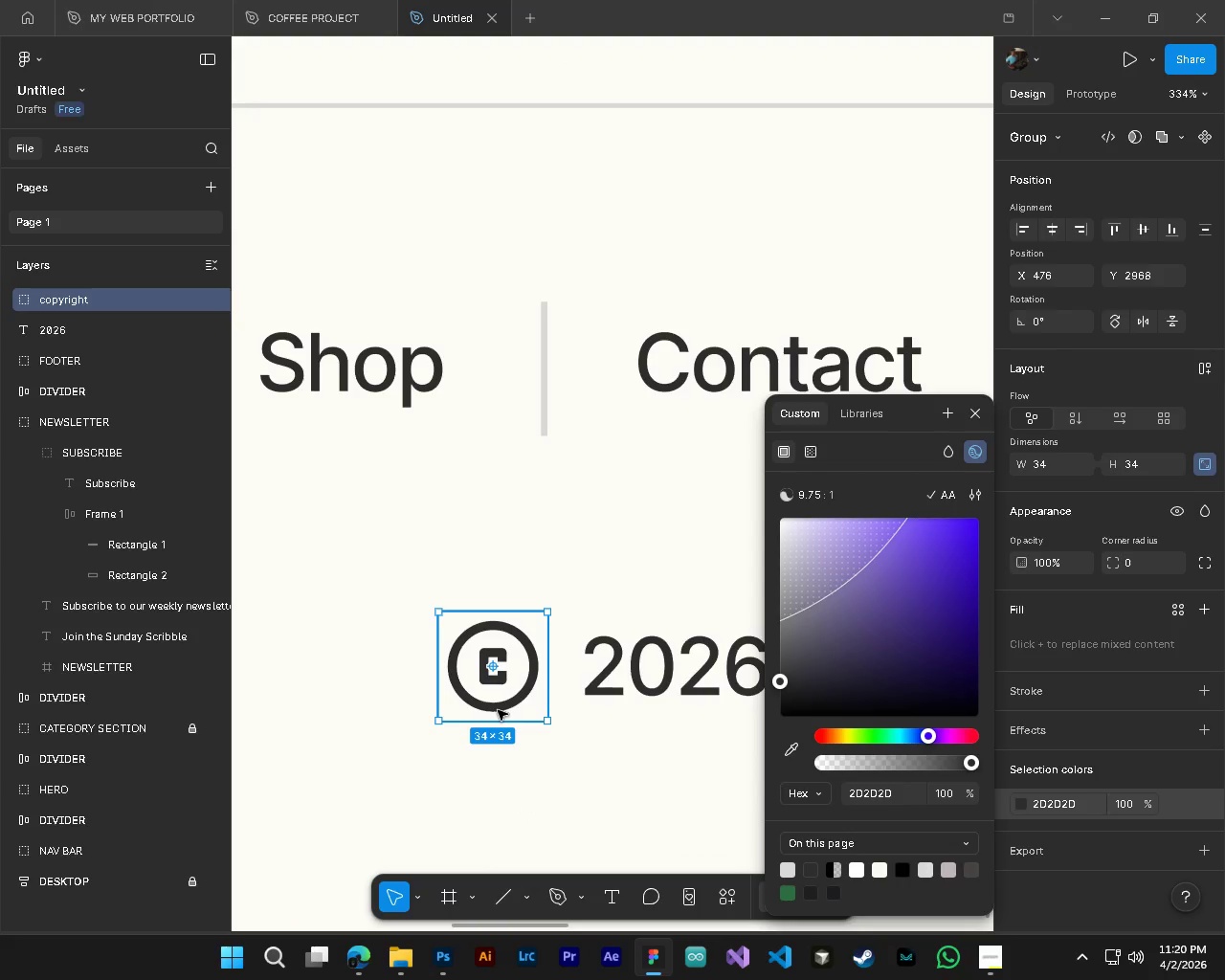 
left_click([498, 710])
 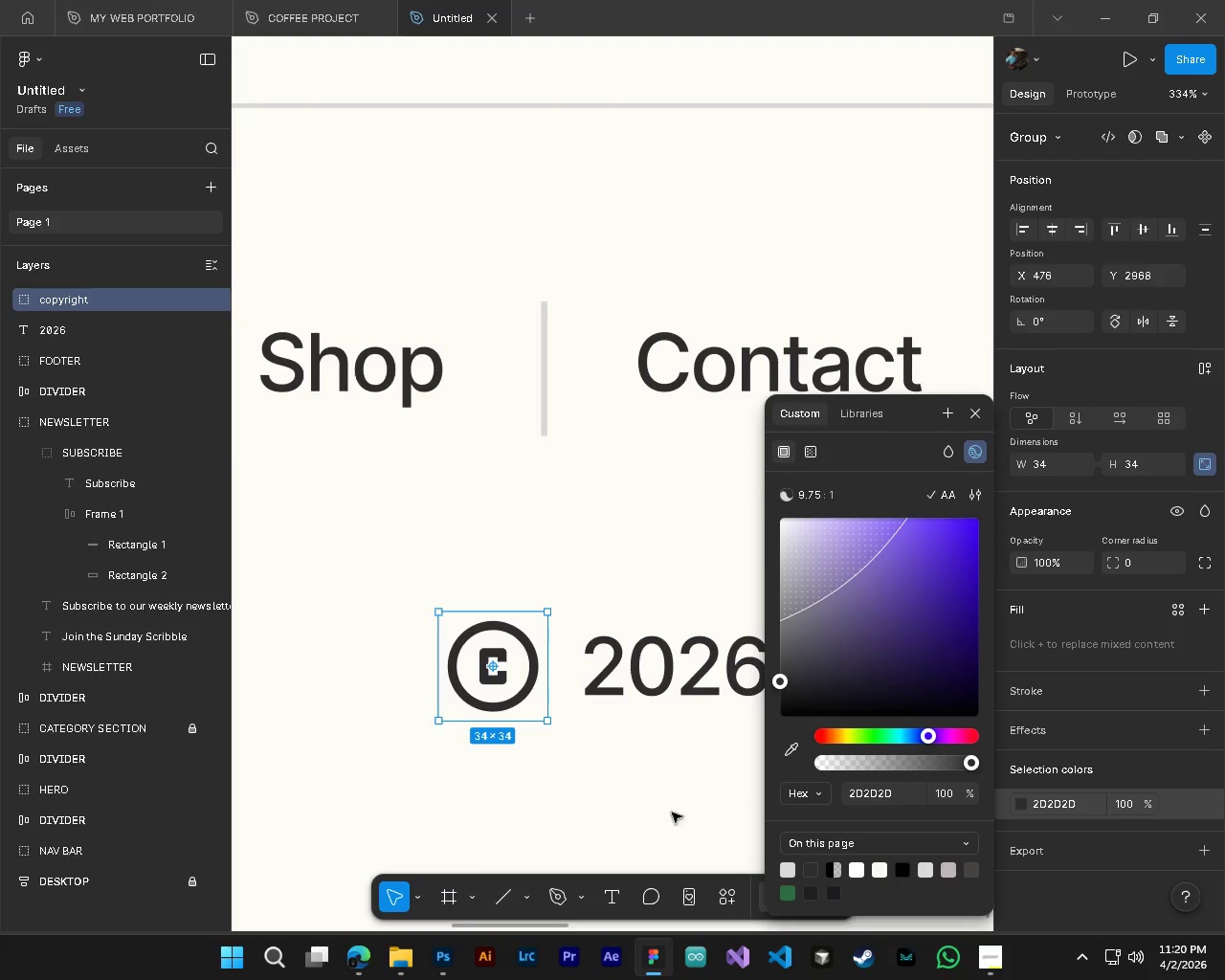 
left_click([596, 810])
 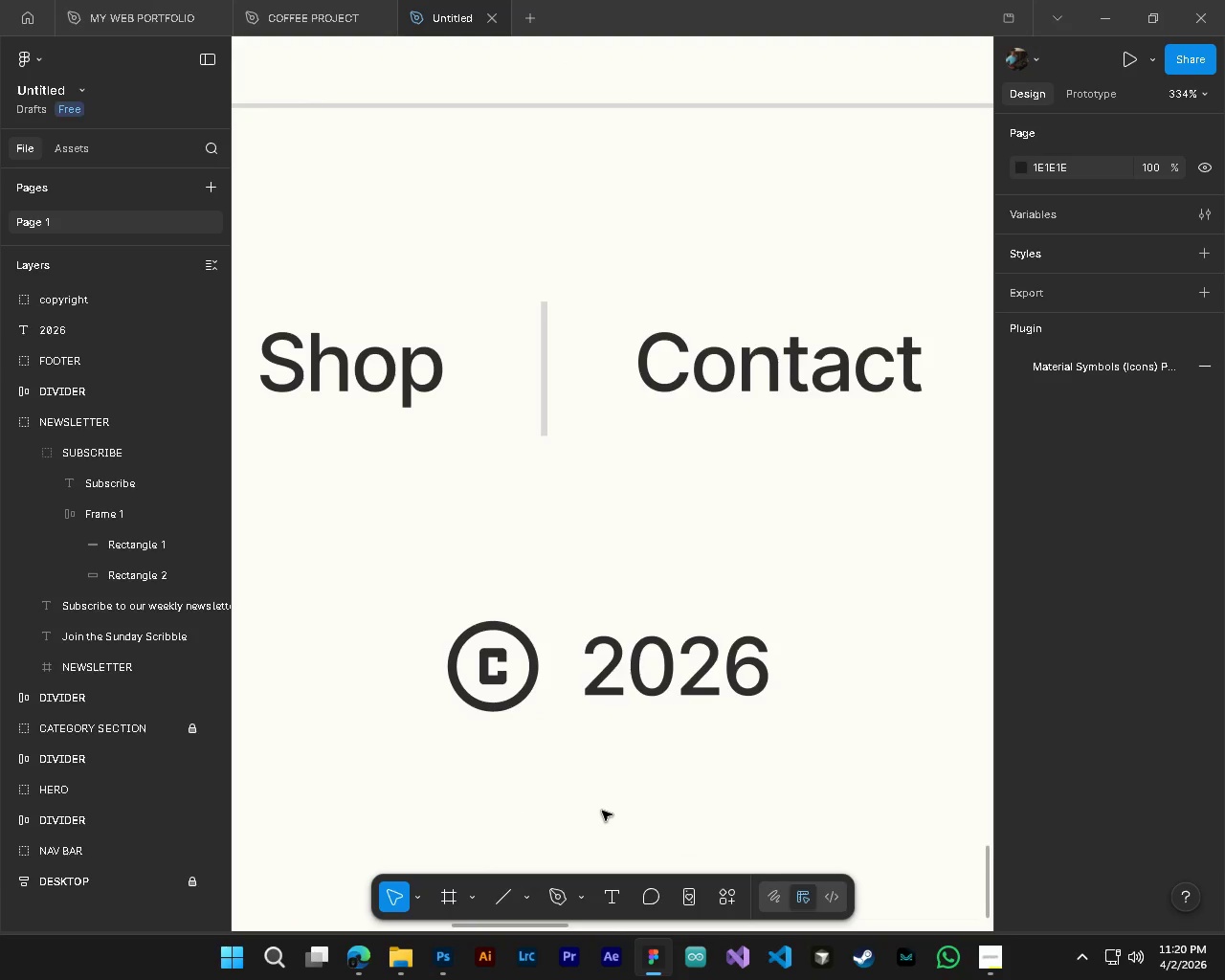 
hold_key(key=ControlLeft, duration=1.2)
 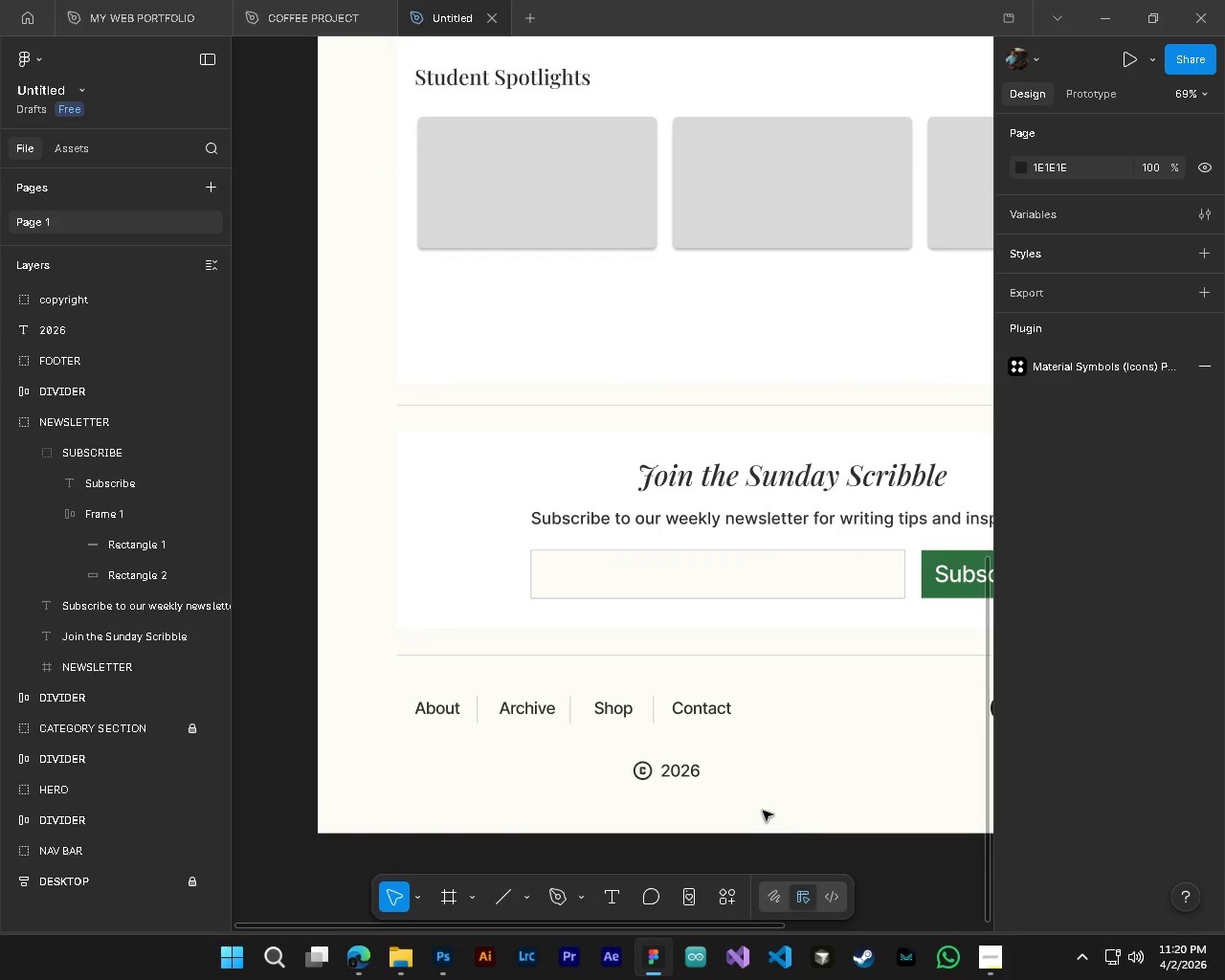 